 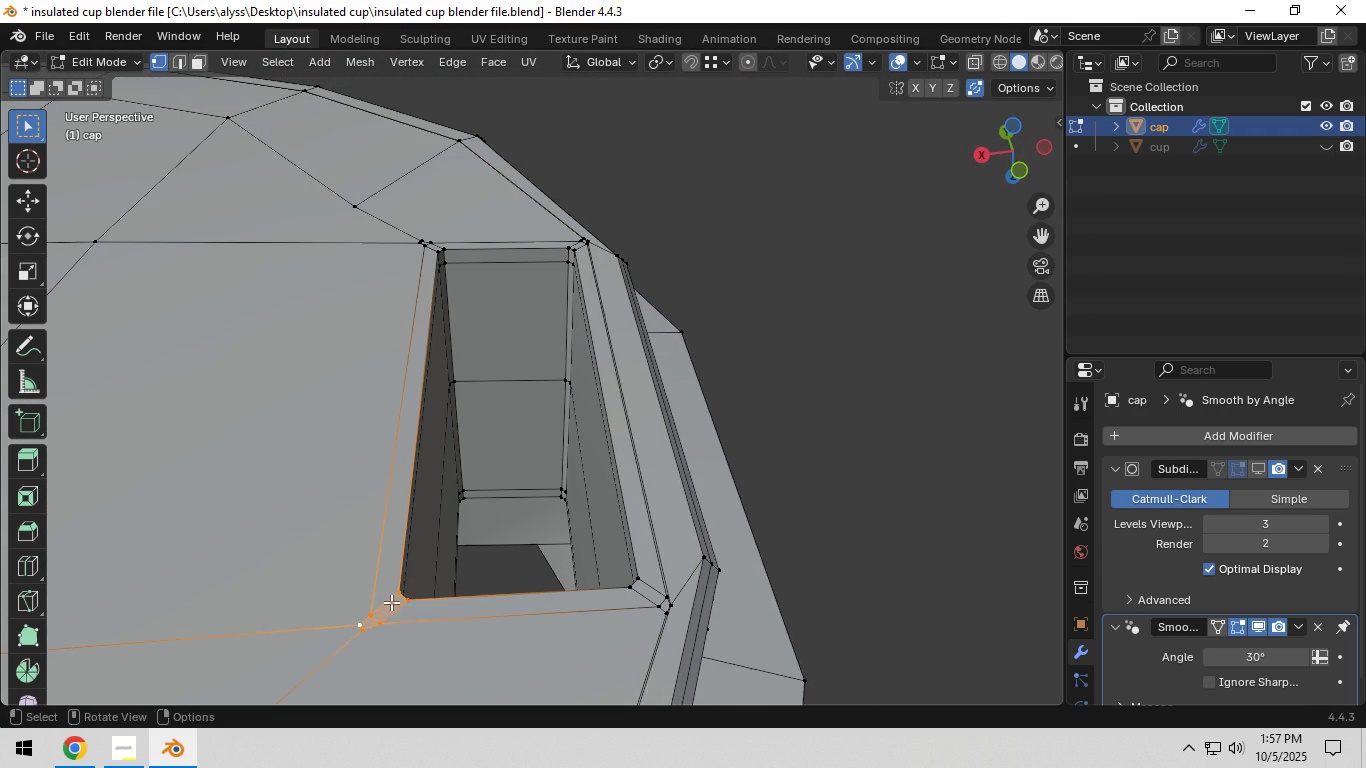 
left_click([389, 602])
 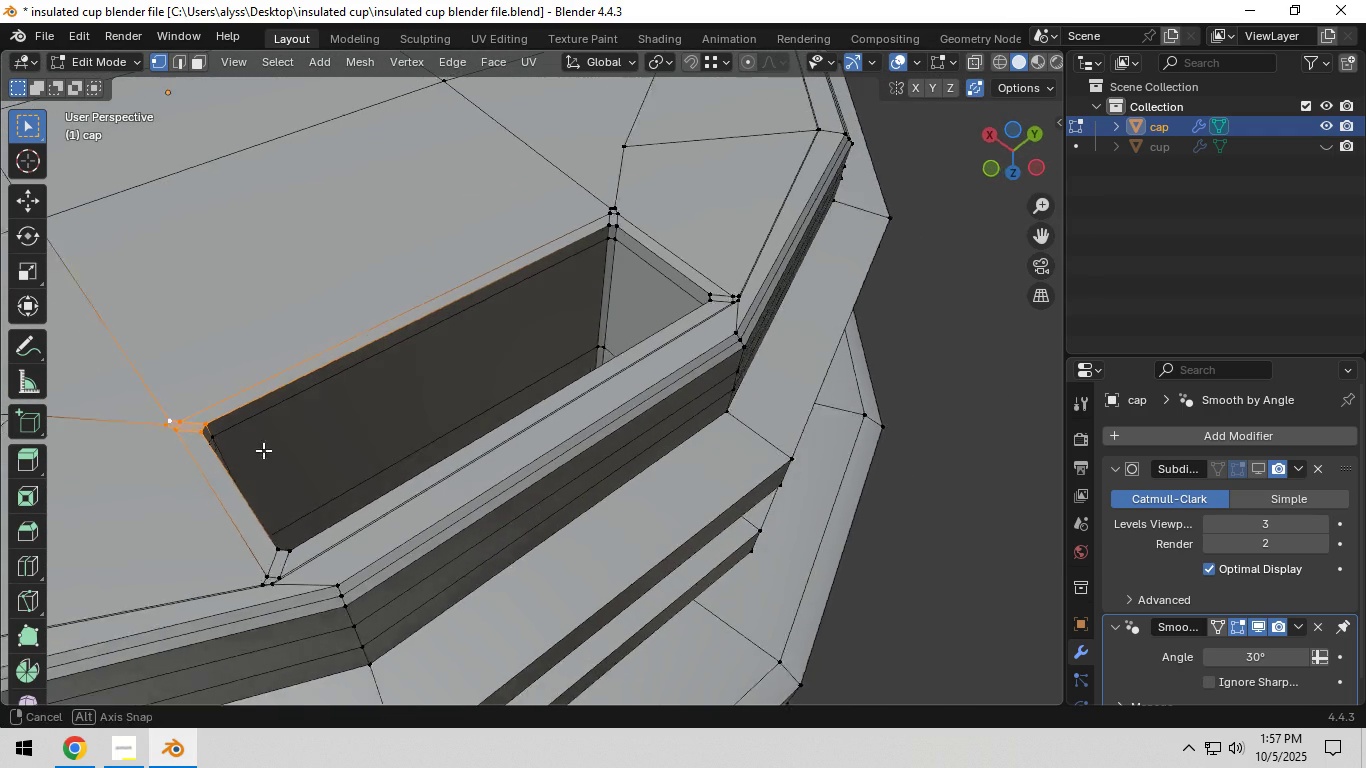 
key(C)
 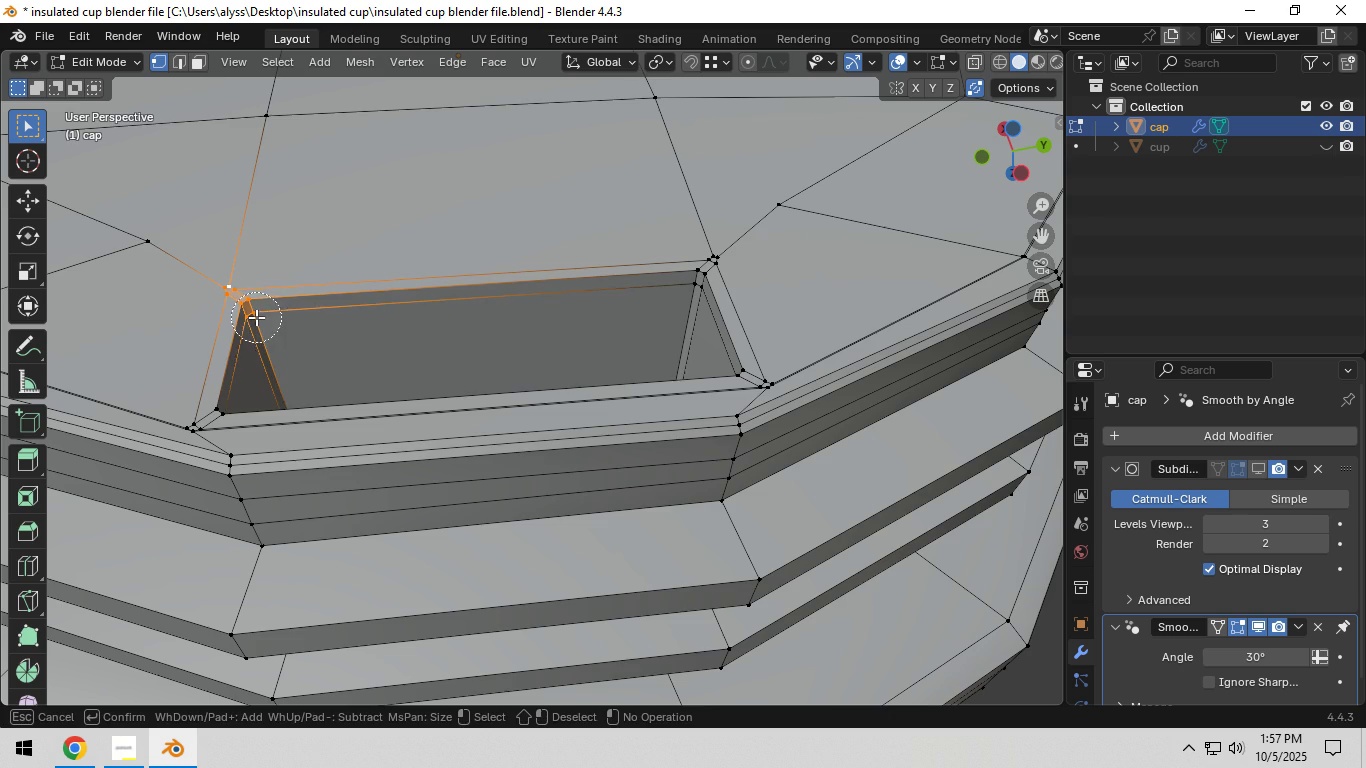 
left_click([256, 317])
 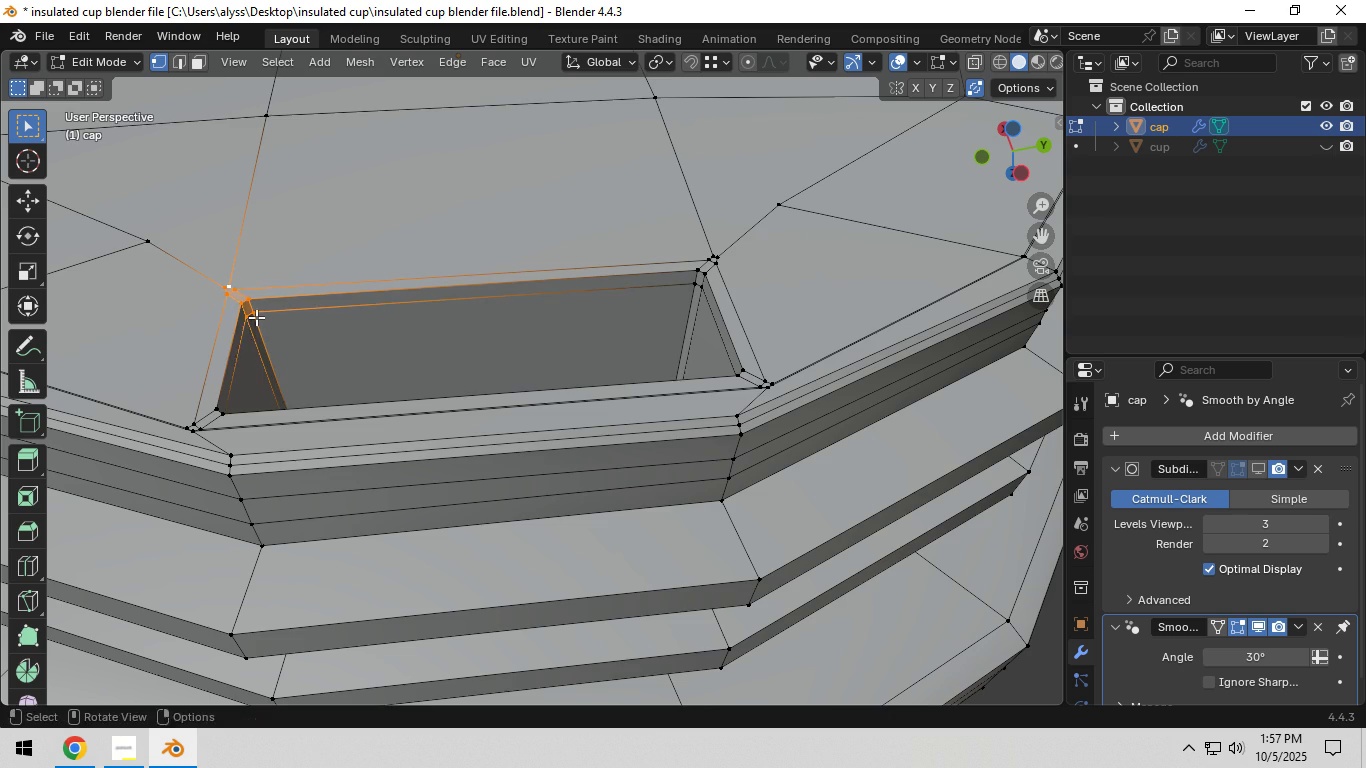 
right_click([256, 317])
 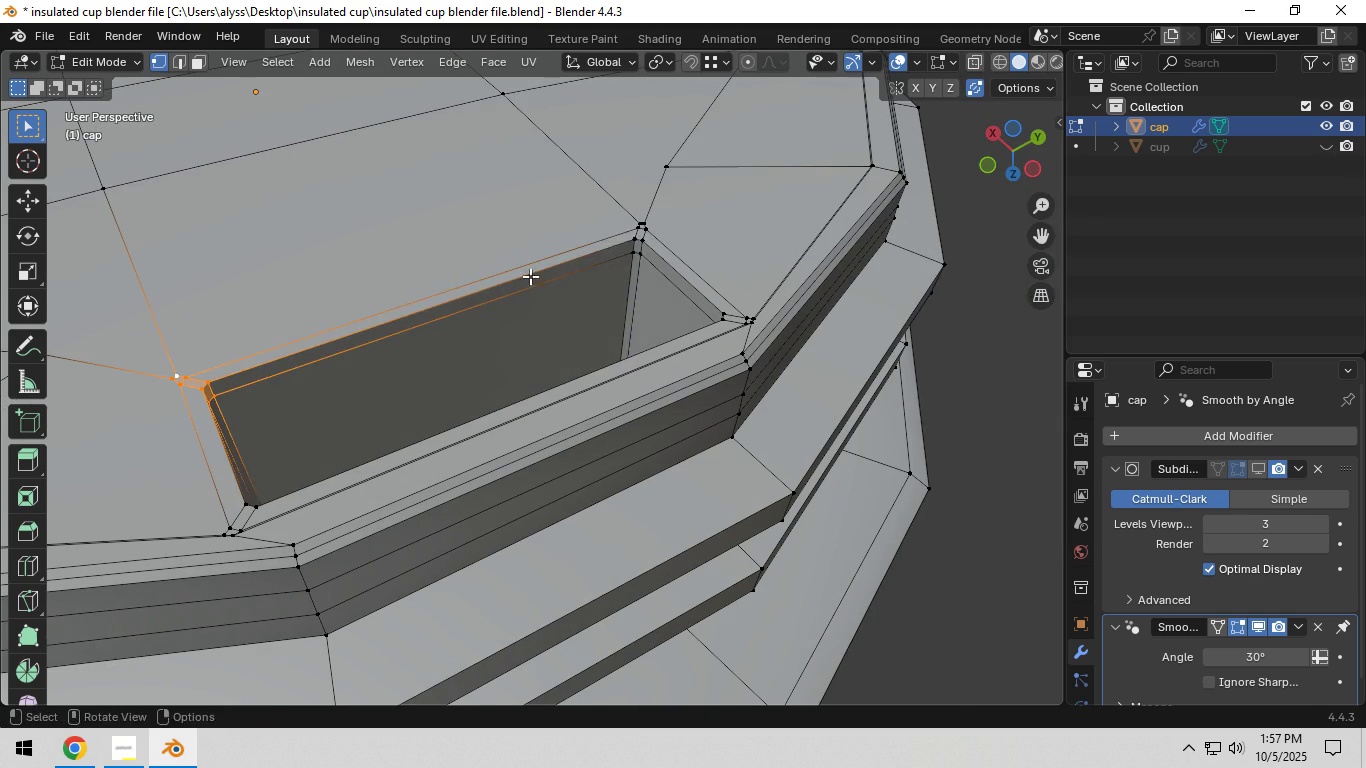 
key(C)